 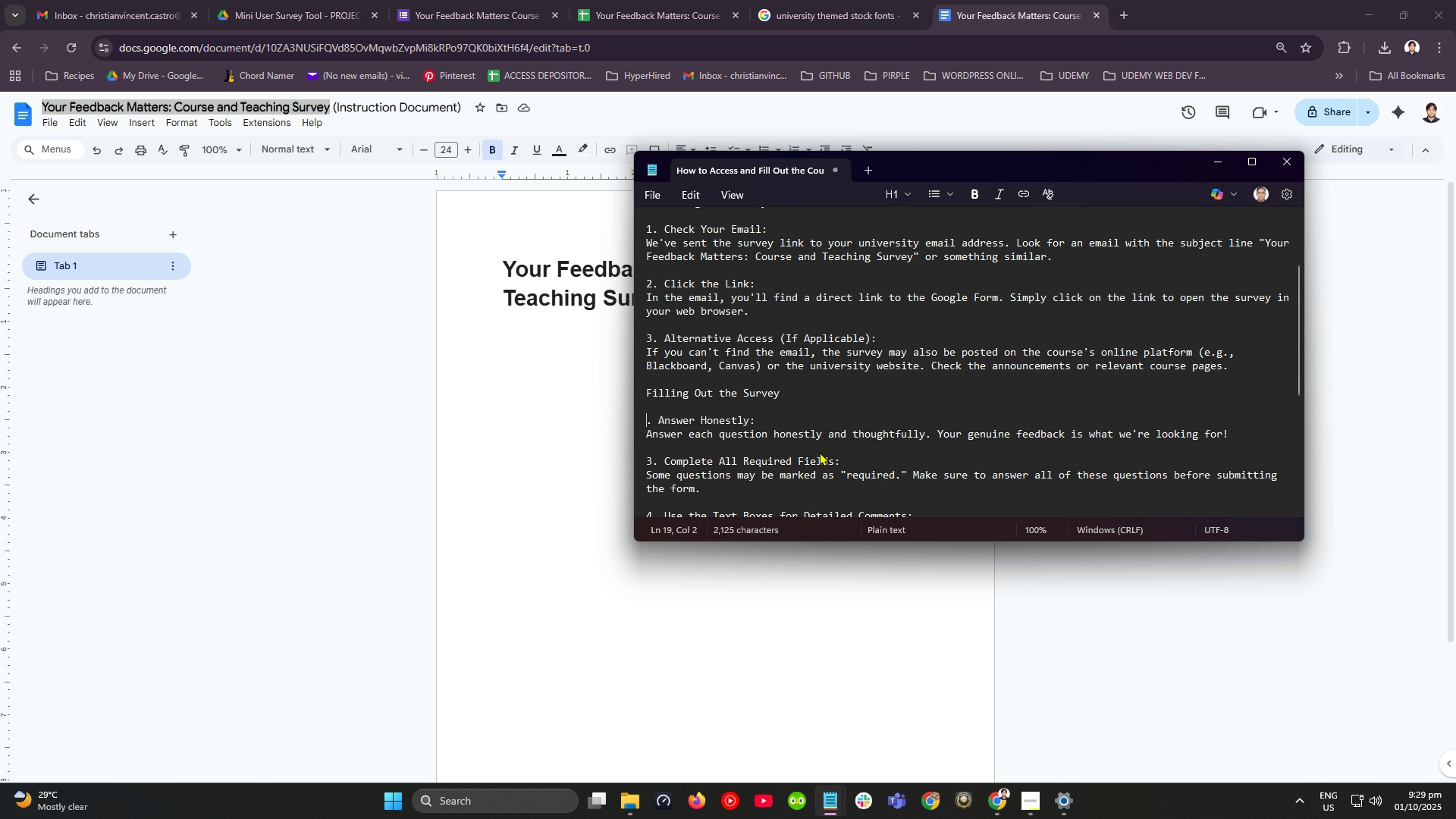 
key(Backspace)
 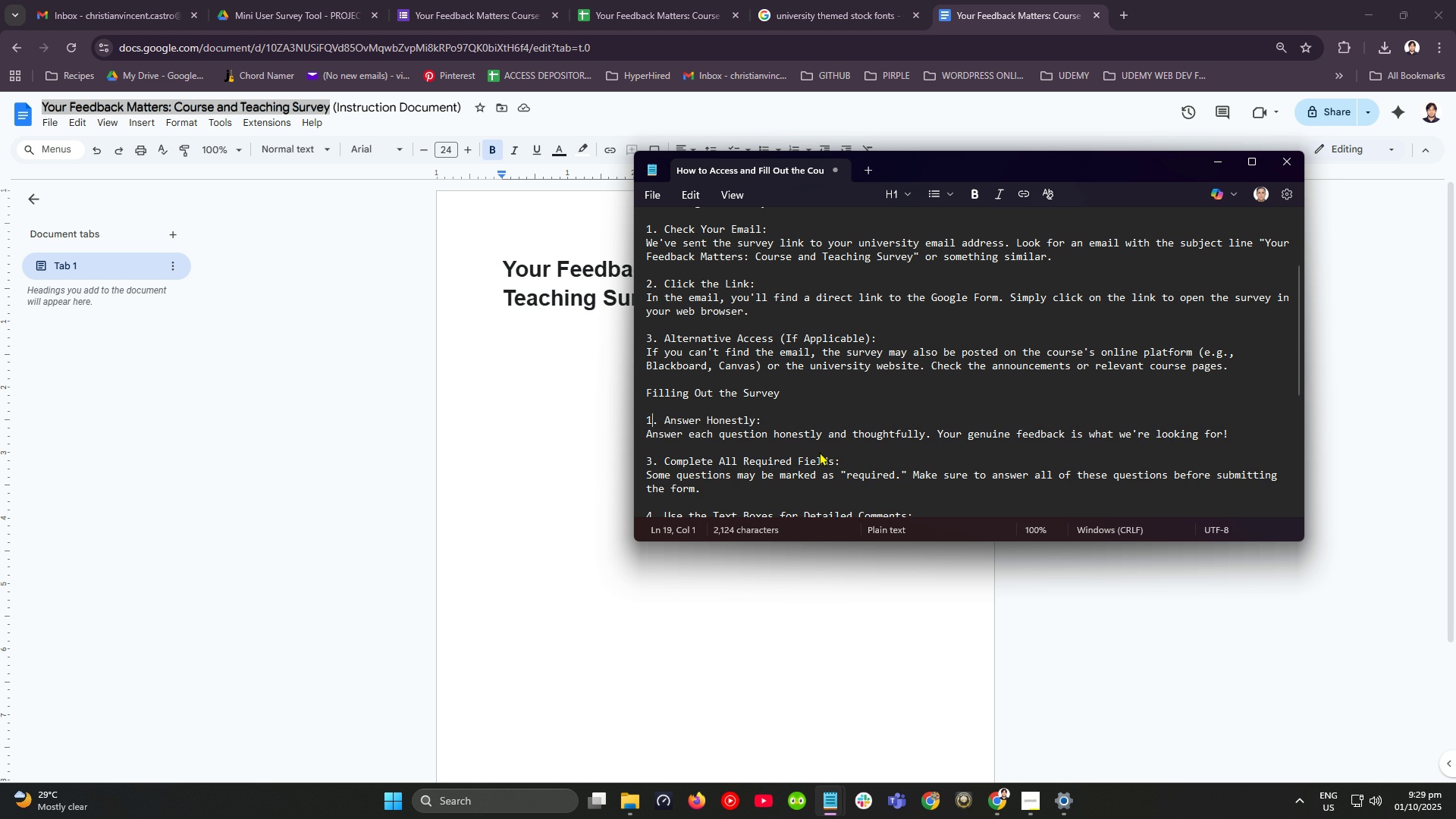 
key(1)
 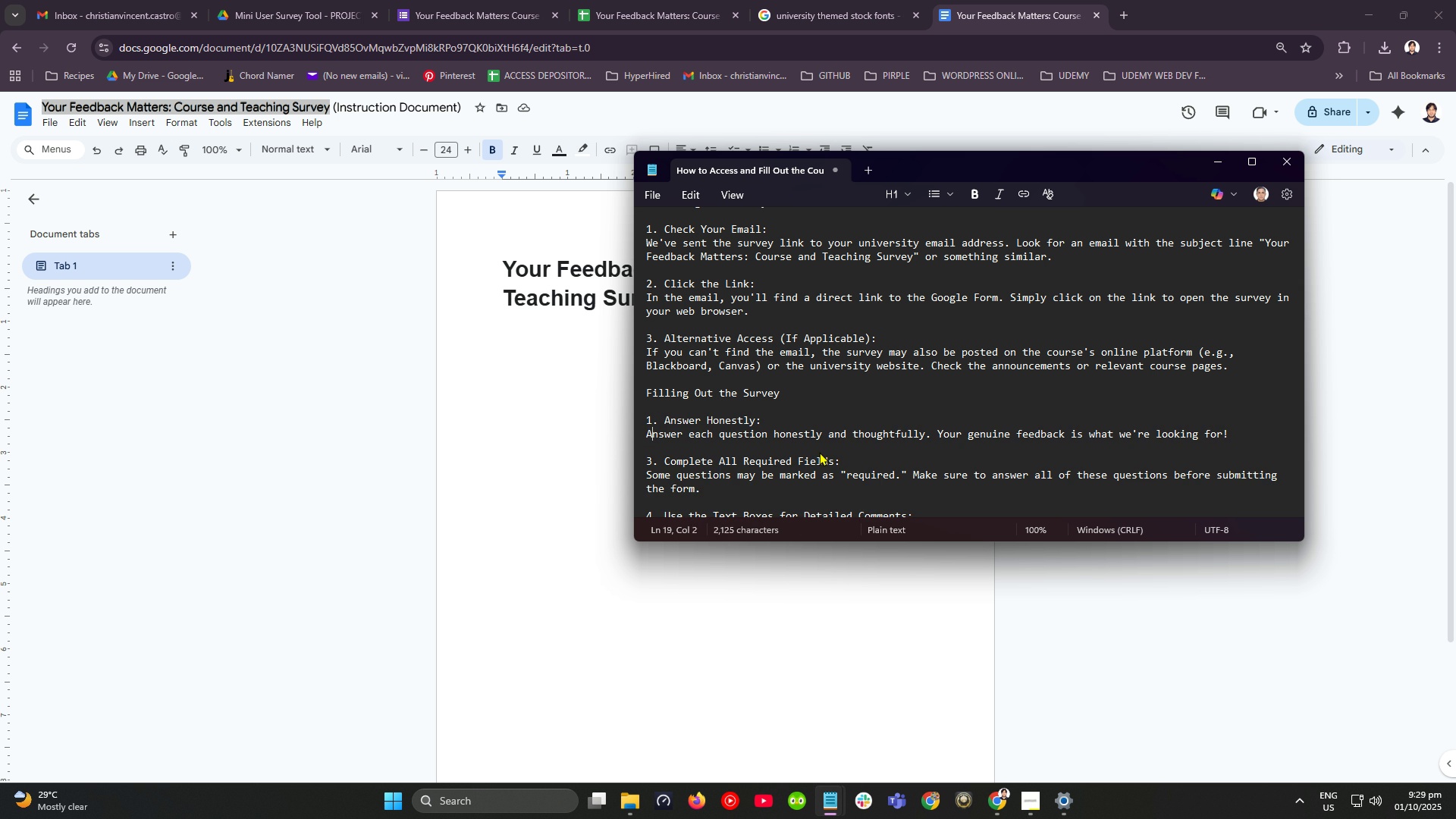 
key(ArrowDown)
 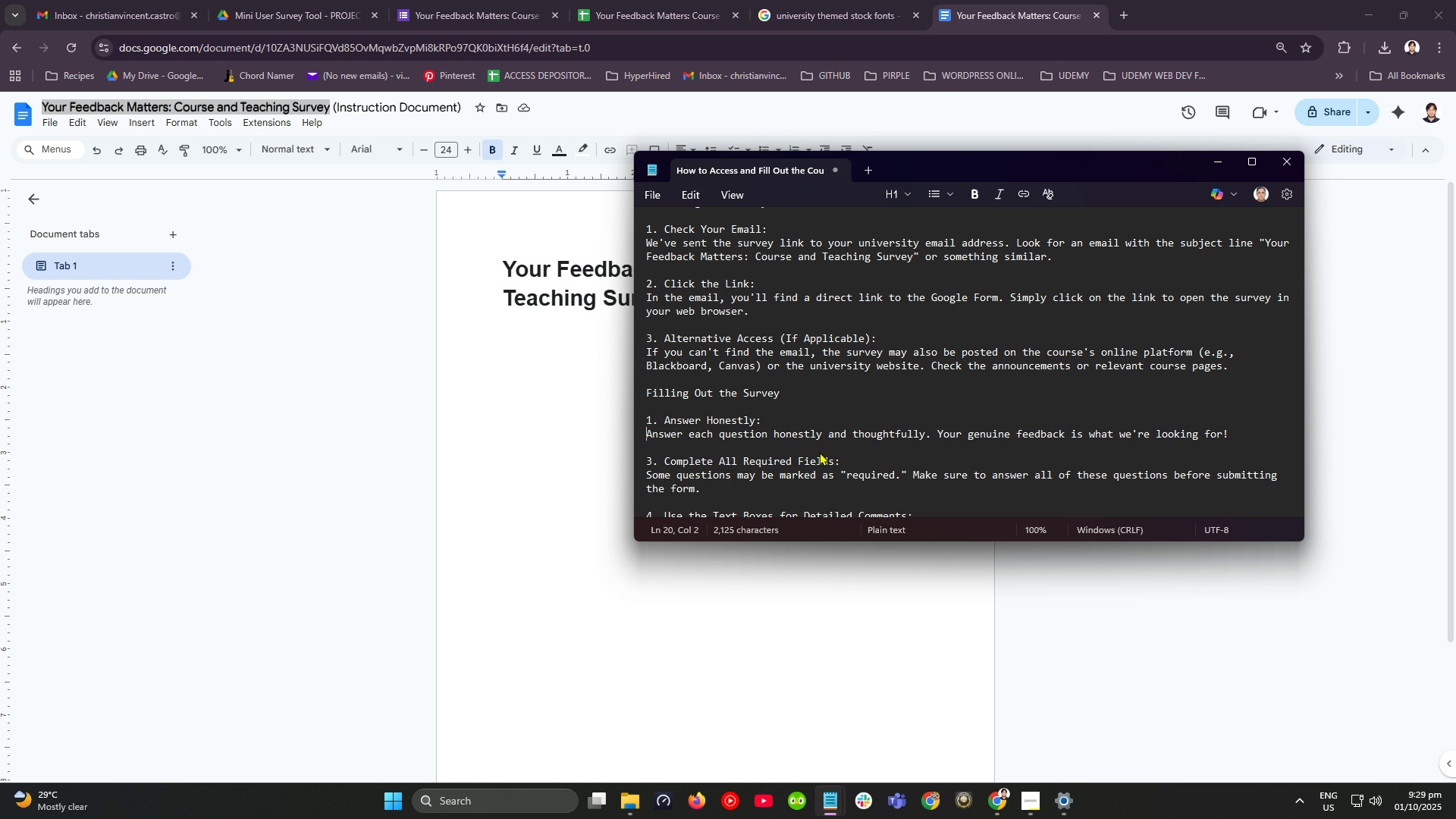 
key(ArrowLeft)
 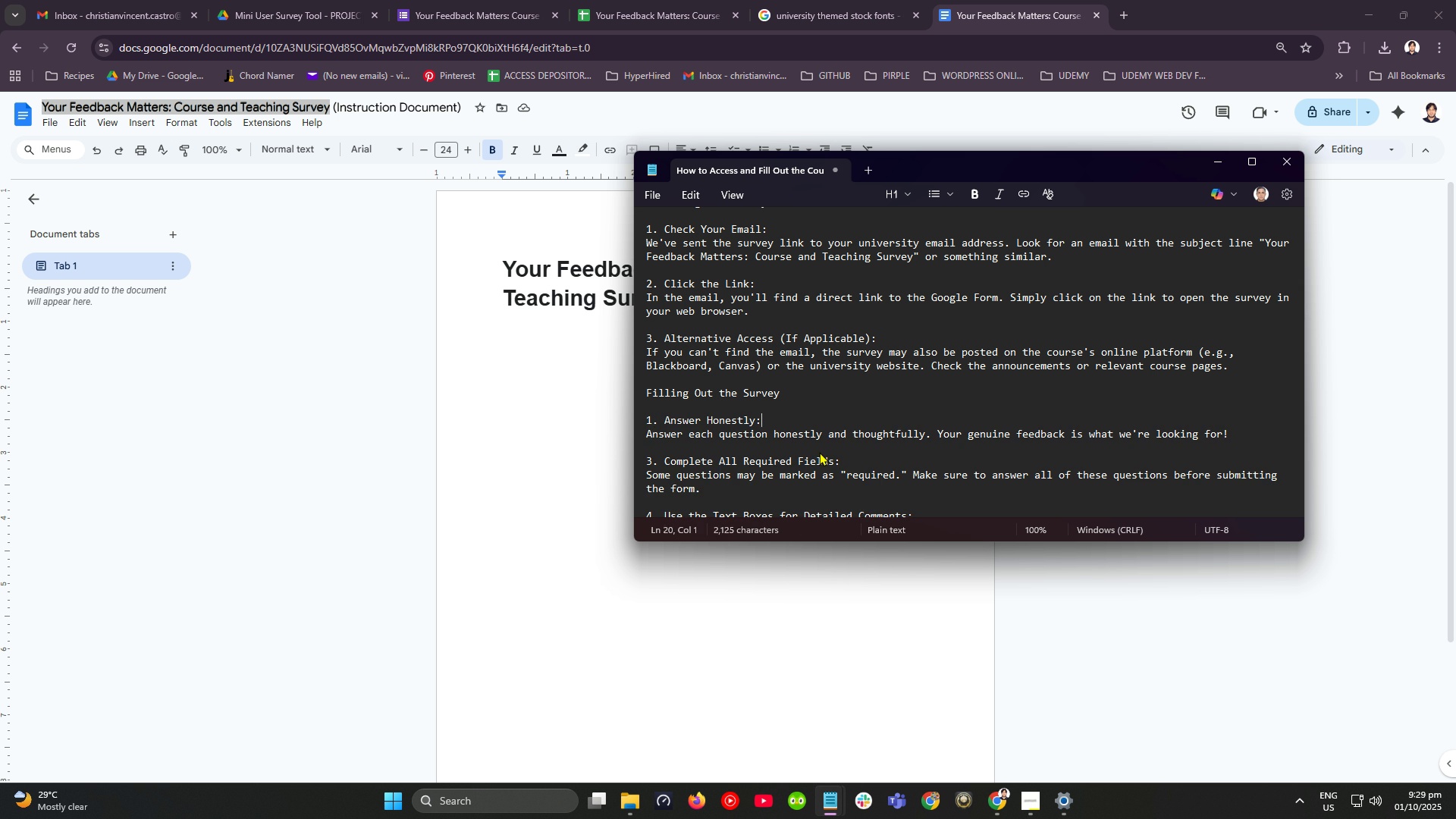 
key(ArrowLeft)
 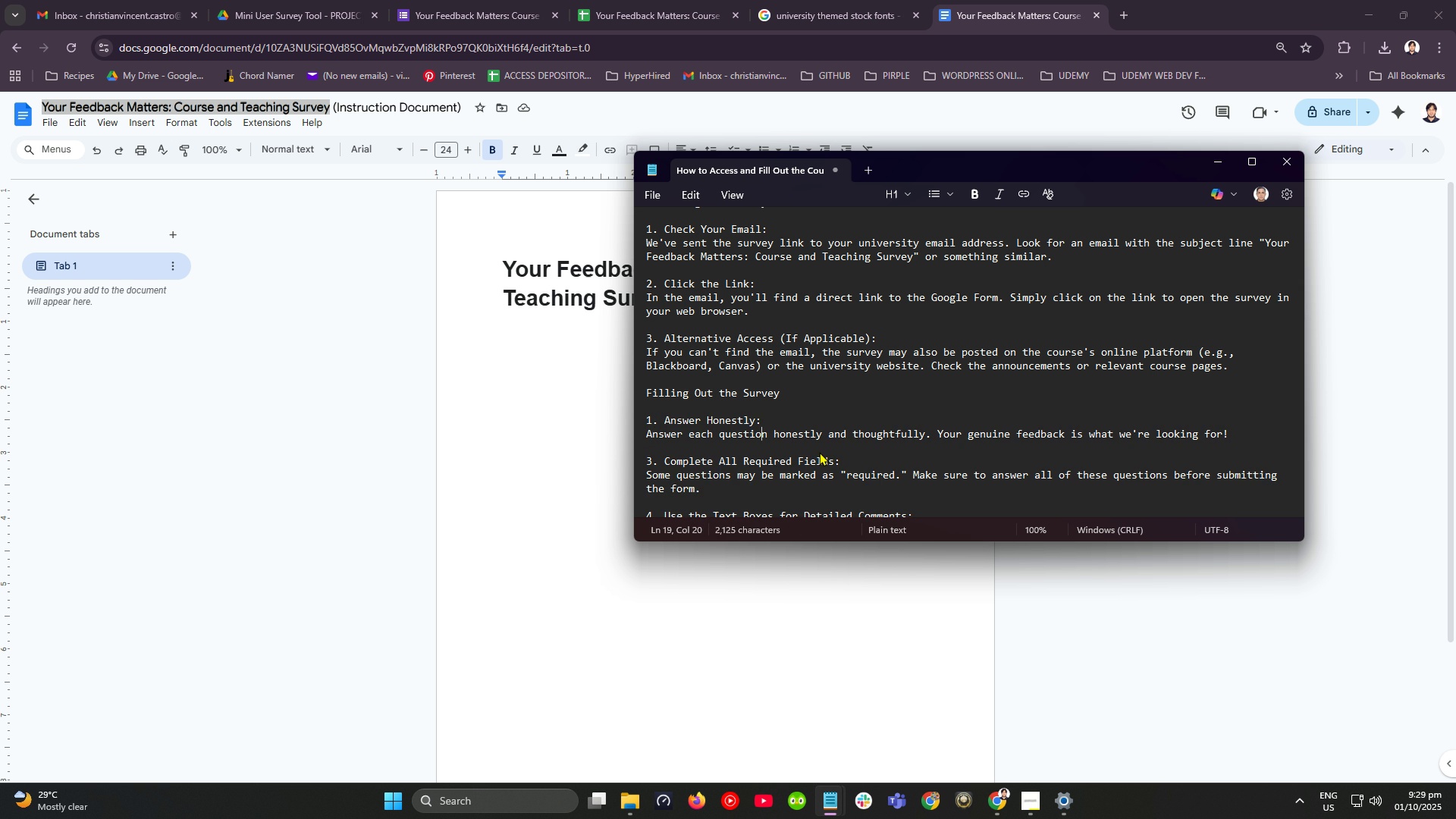 
key(ArrowDown)
 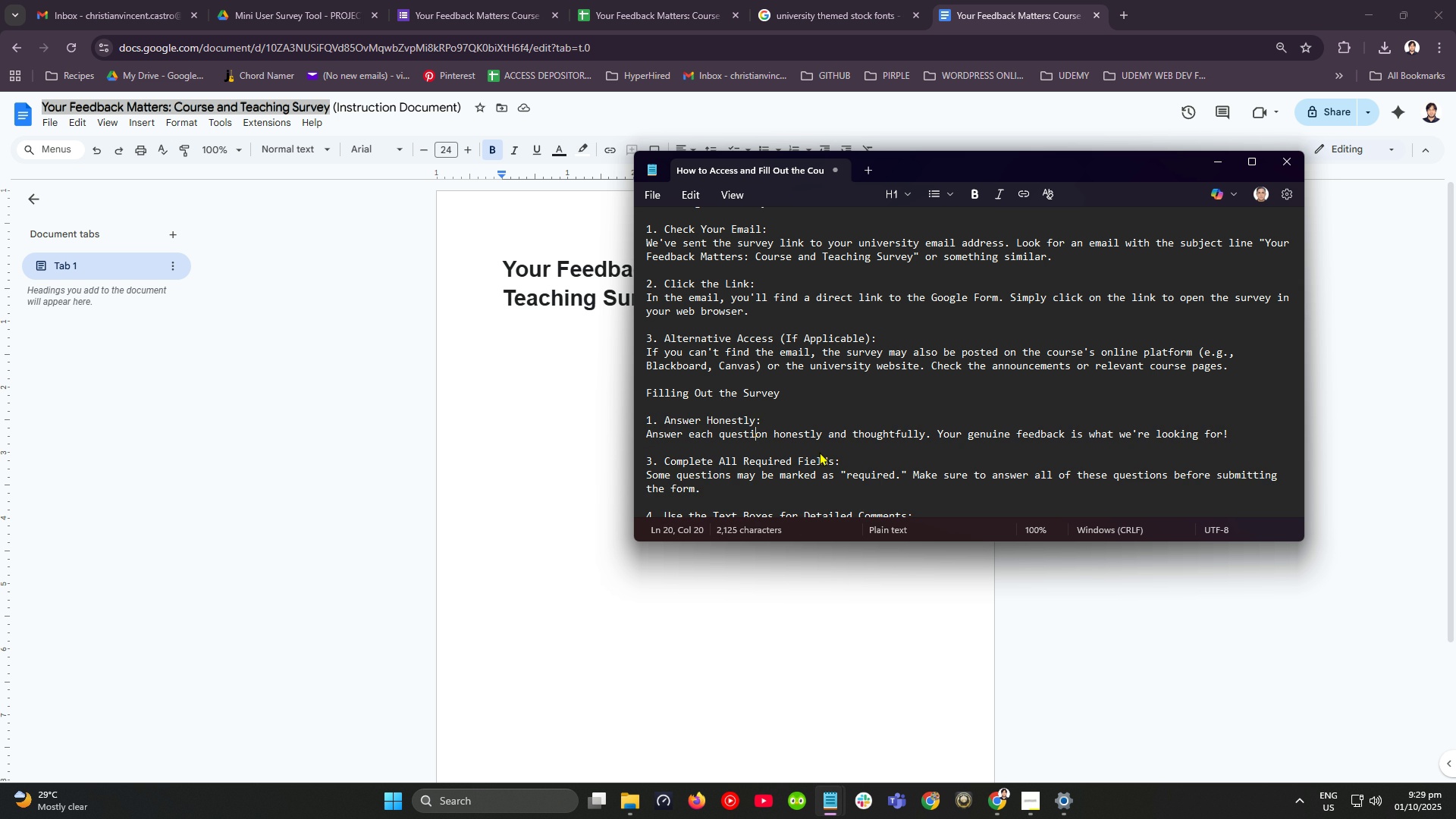 
key(ArrowLeft)
 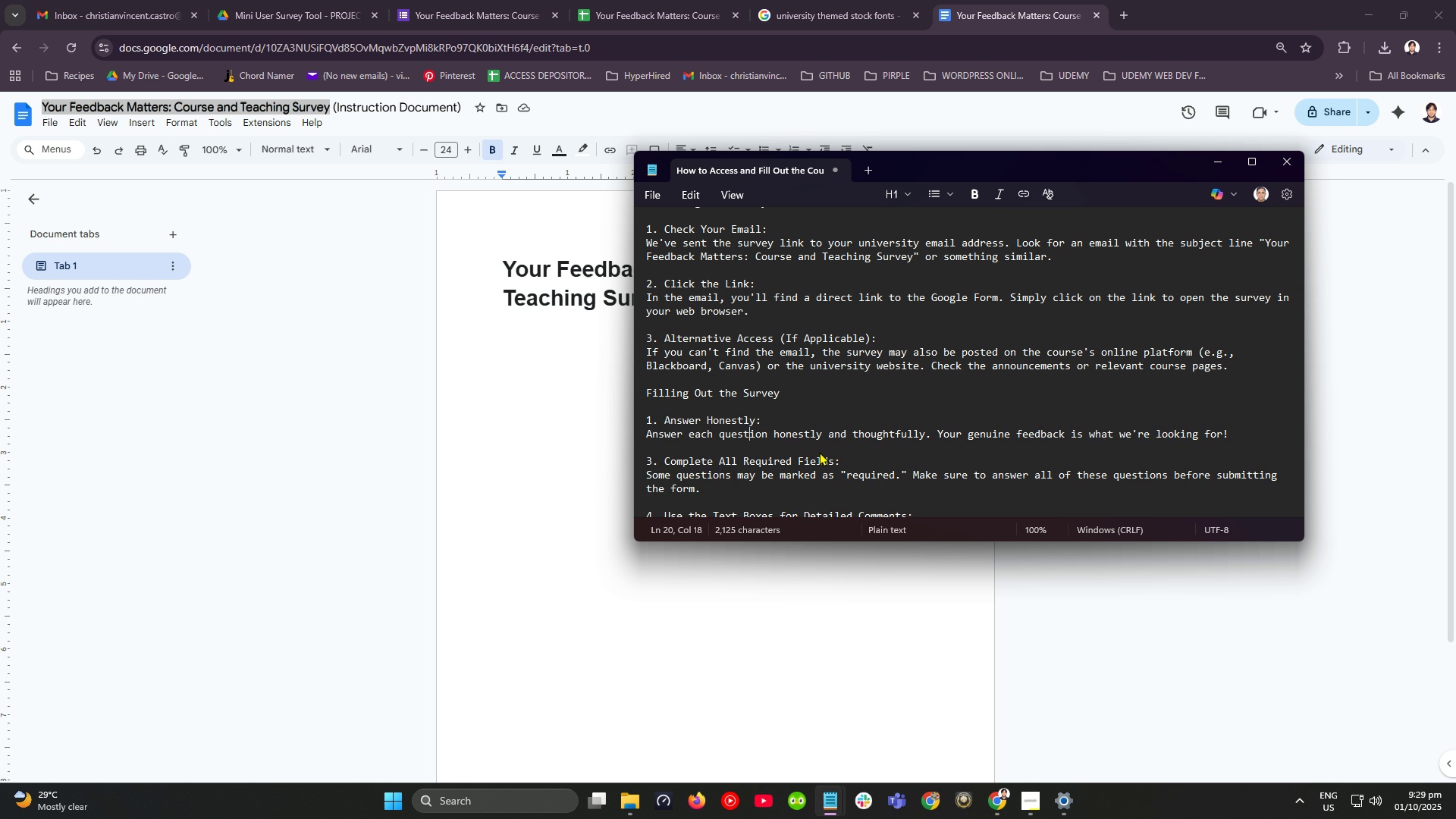 
key(ArrowLeft)
 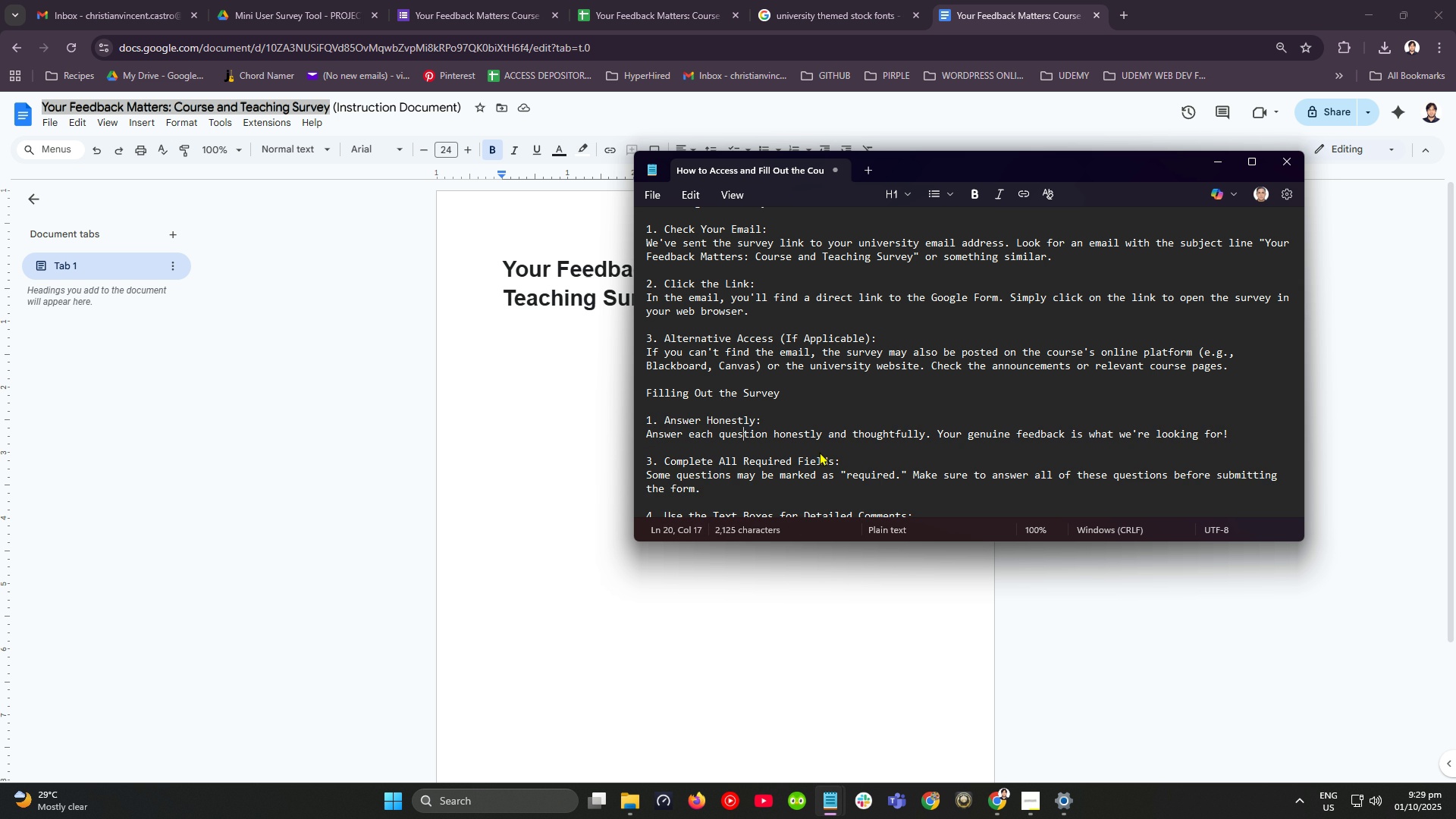 
key(ArrowLeft)
 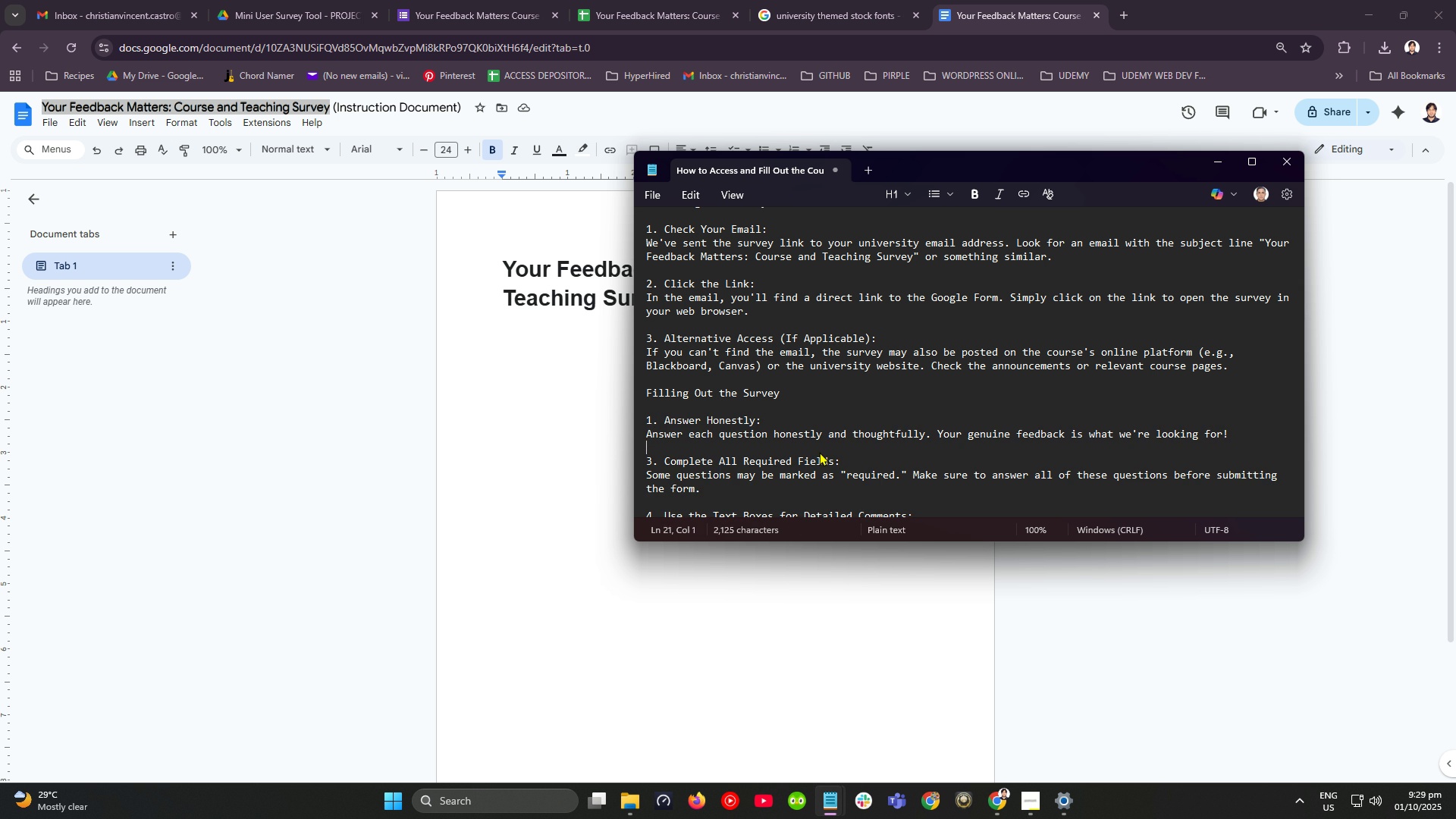 
key(ArrowDown)
 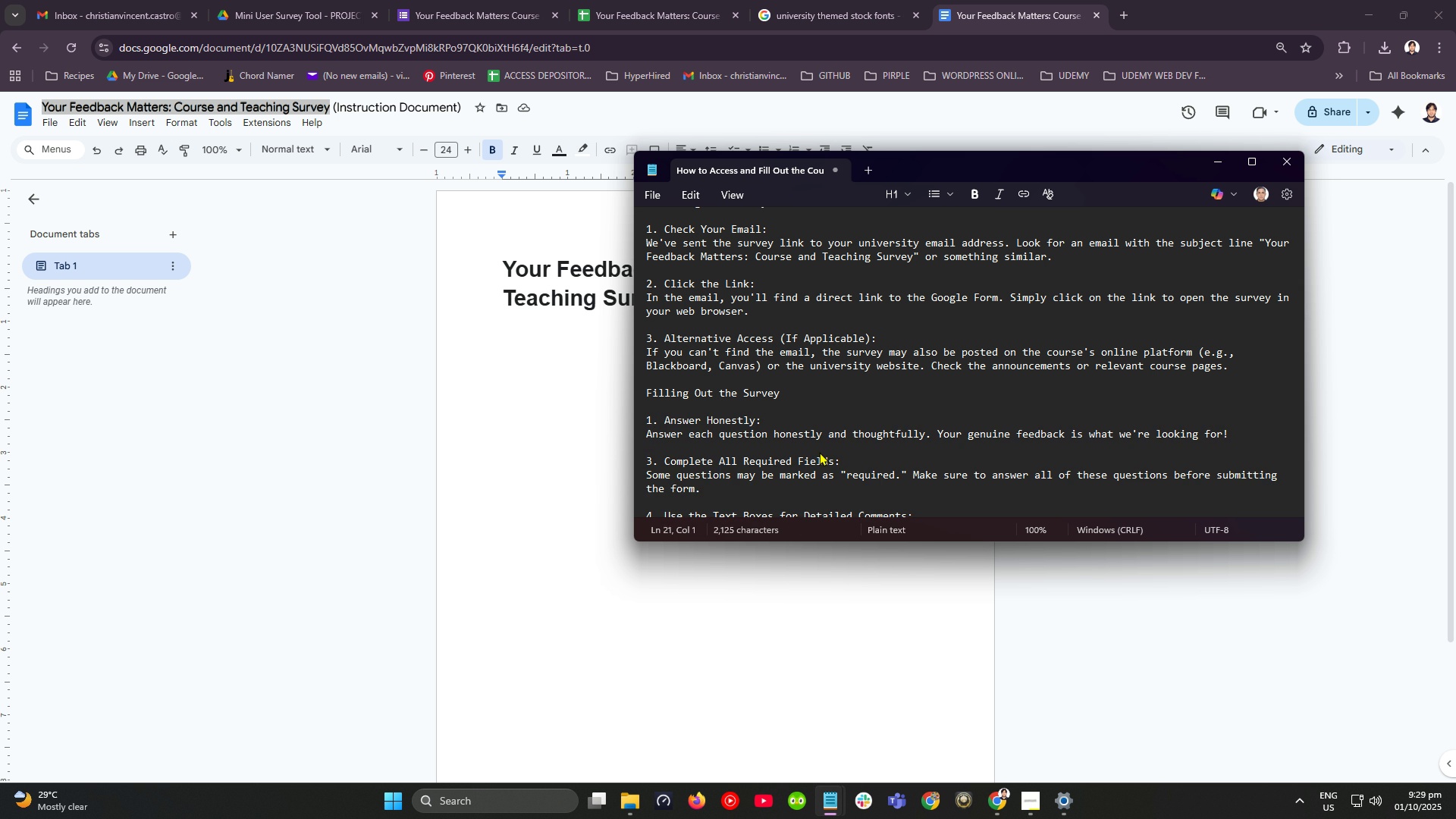 
key(ArrowRight)
 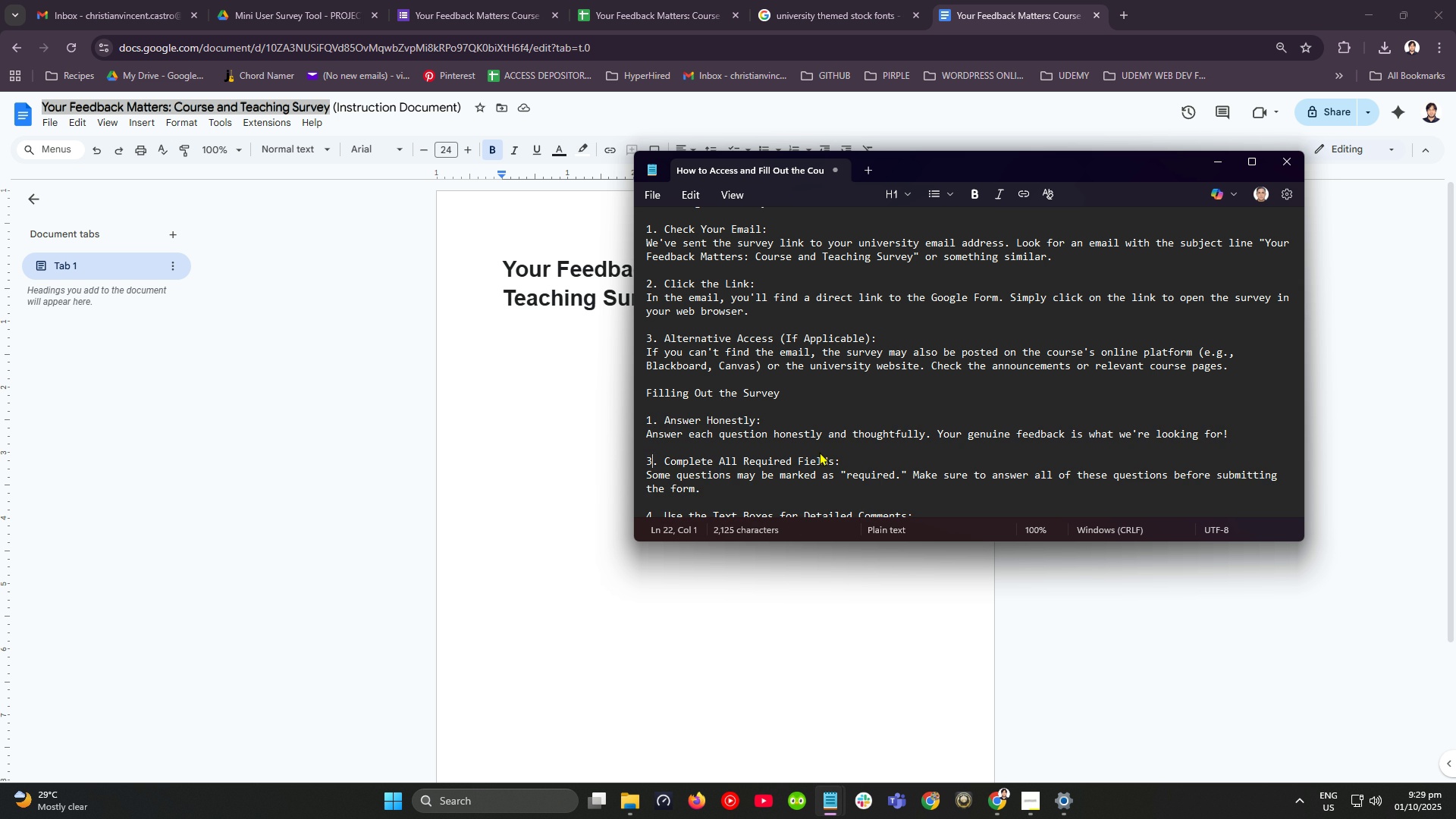 
key(ArrowRight)
 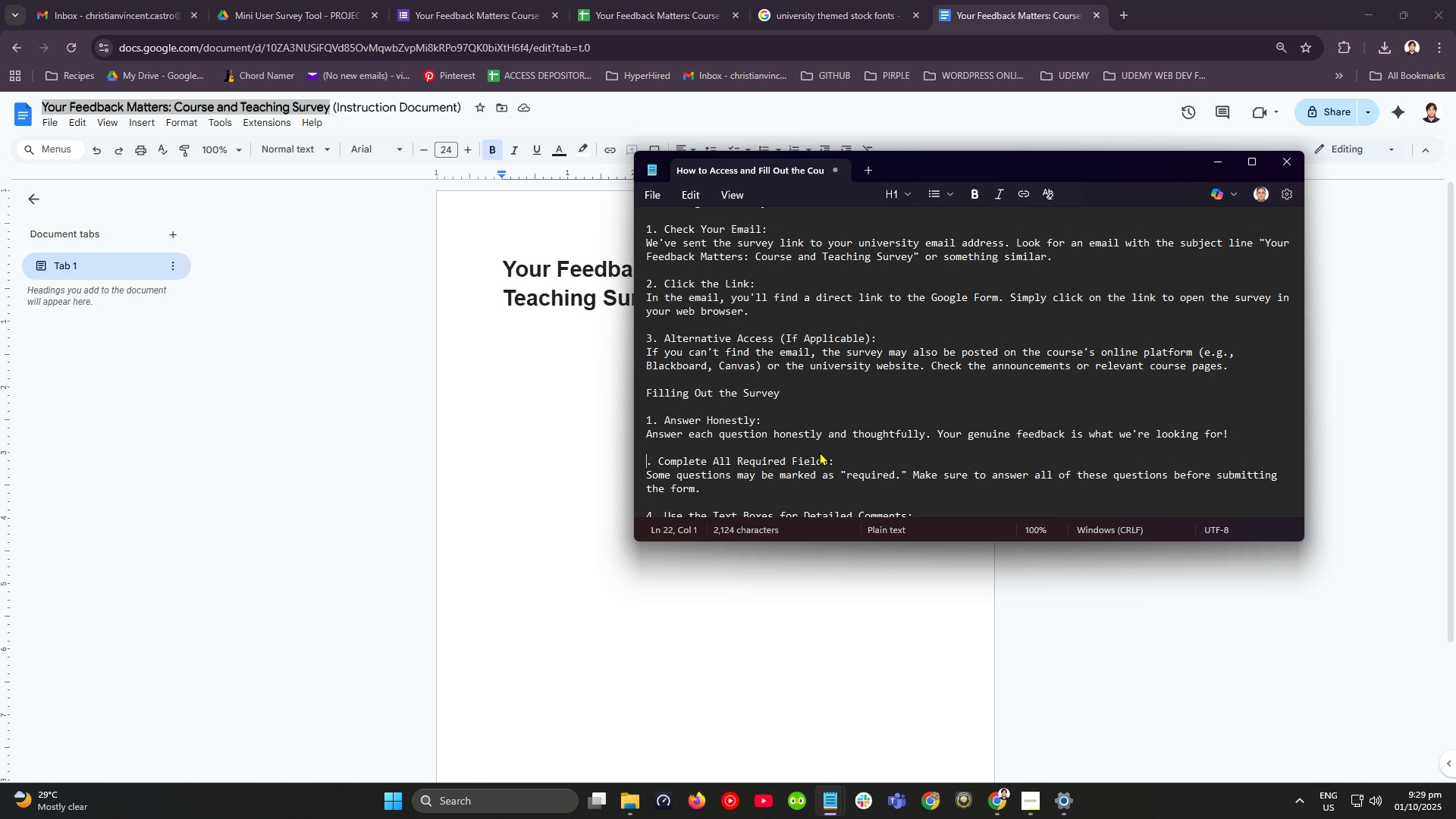 
key(Backspace)
 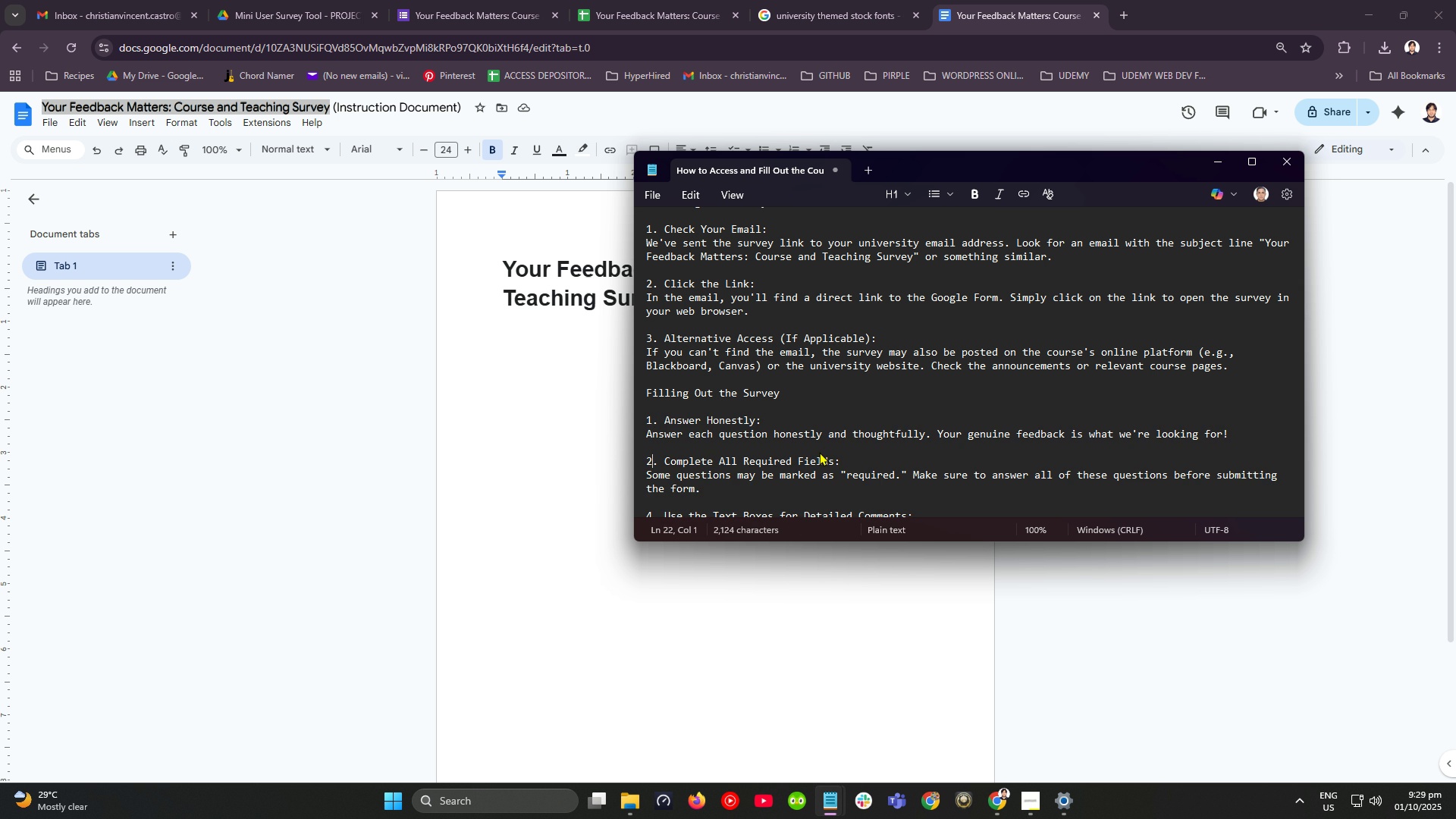 
key(2)
 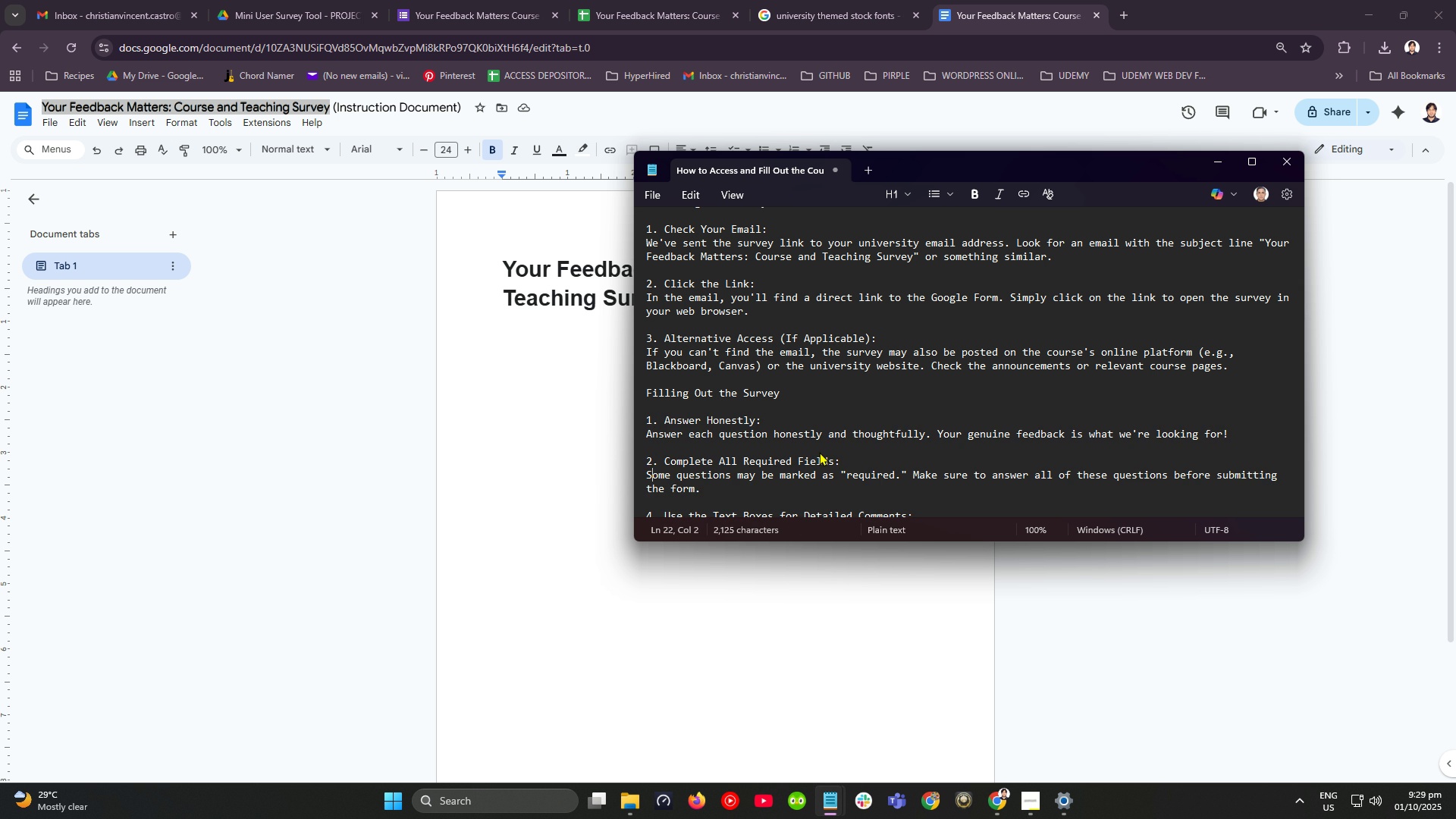 
key(ArrowDown)
 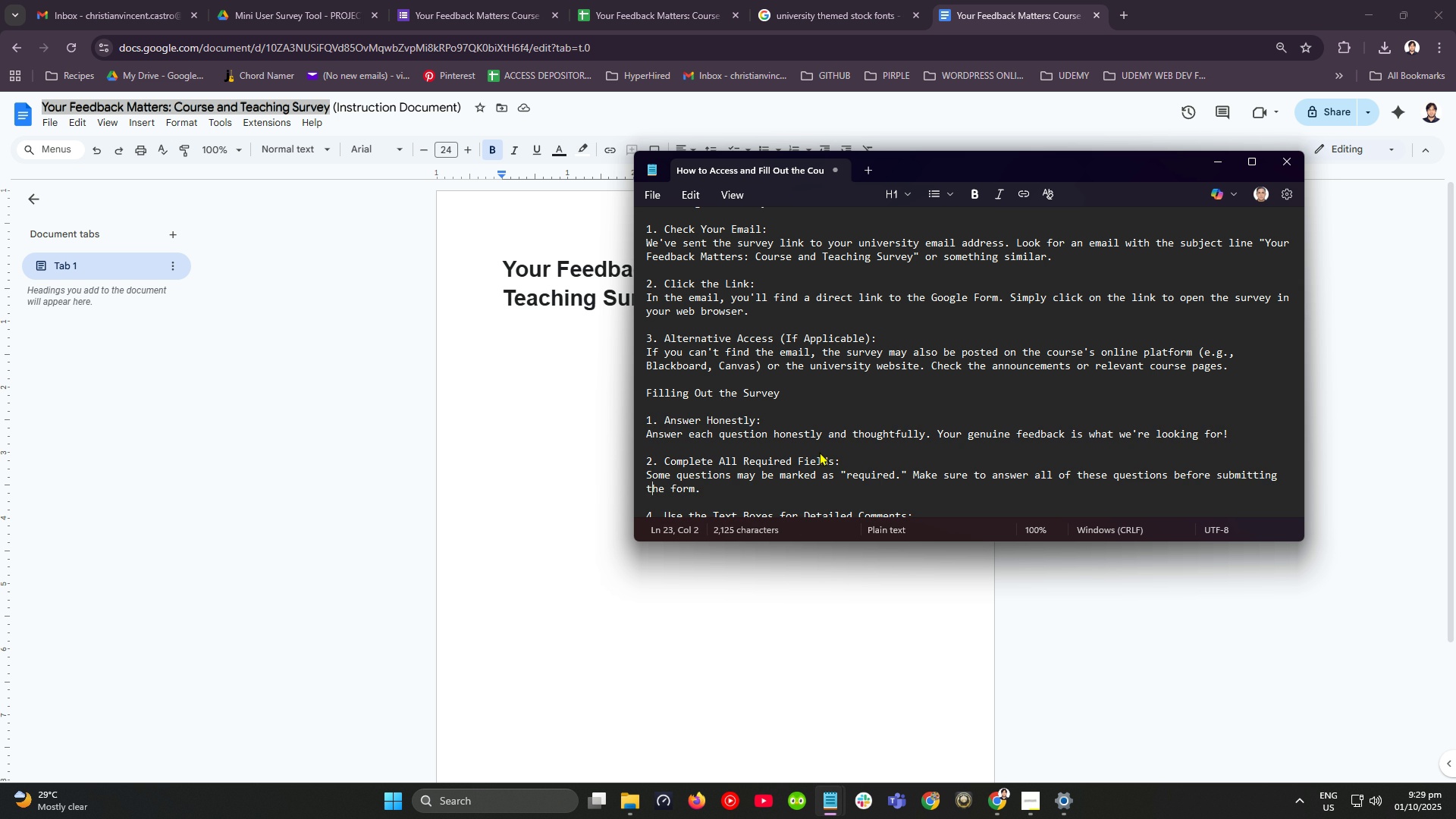 
key(ArrowDown)
 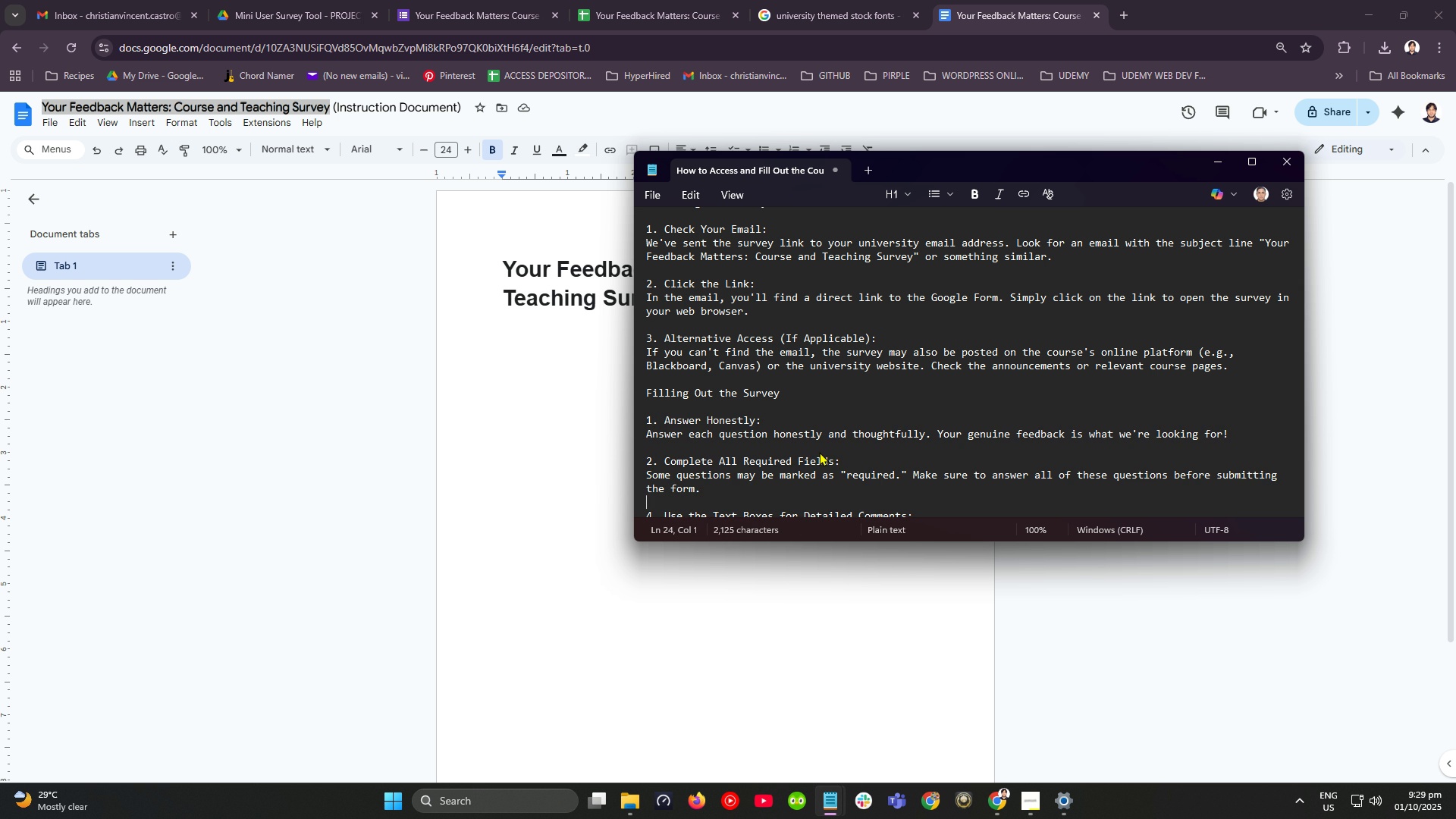 
key(ArrowDown)
 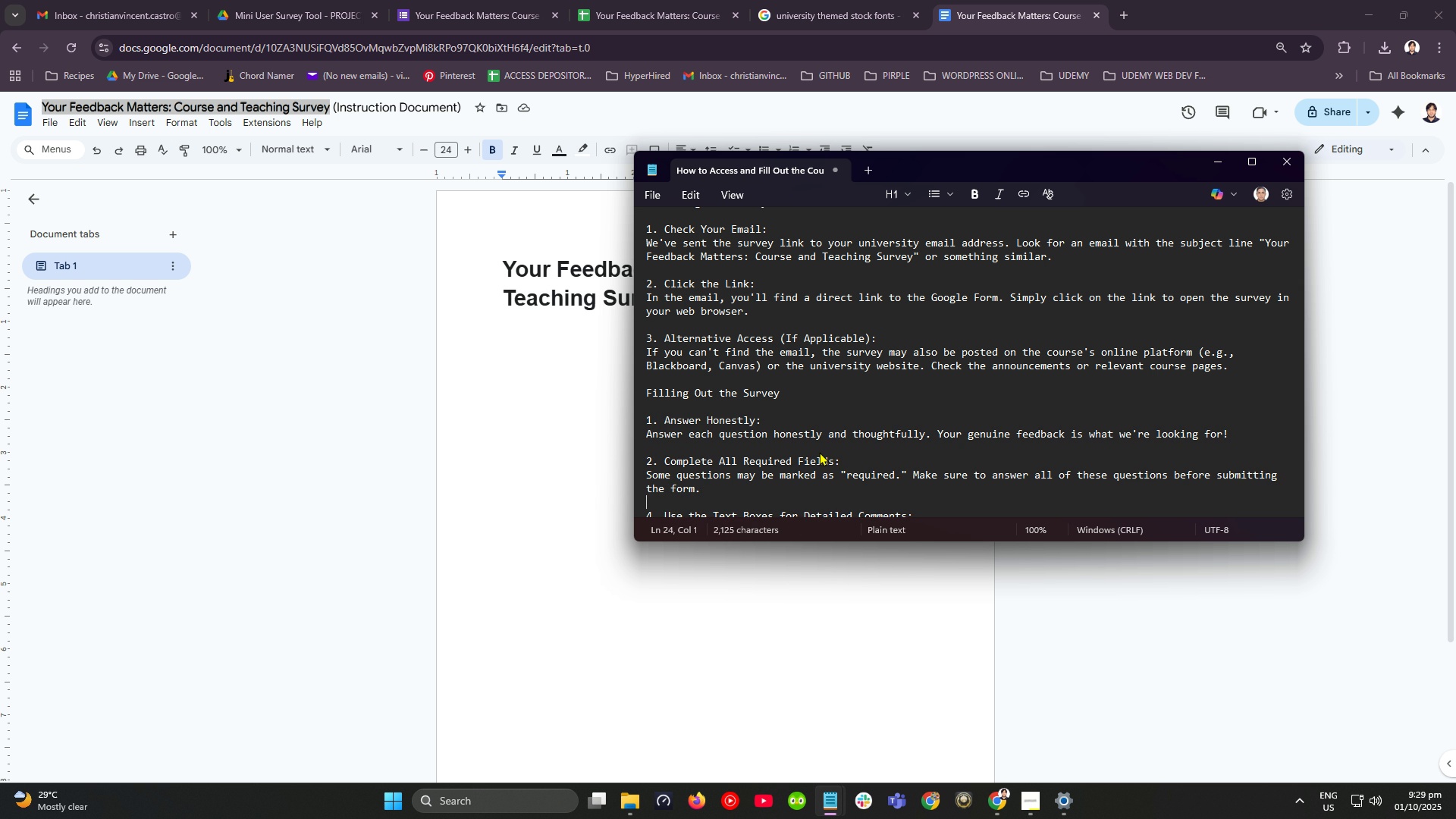 
key(ArrowUp)
 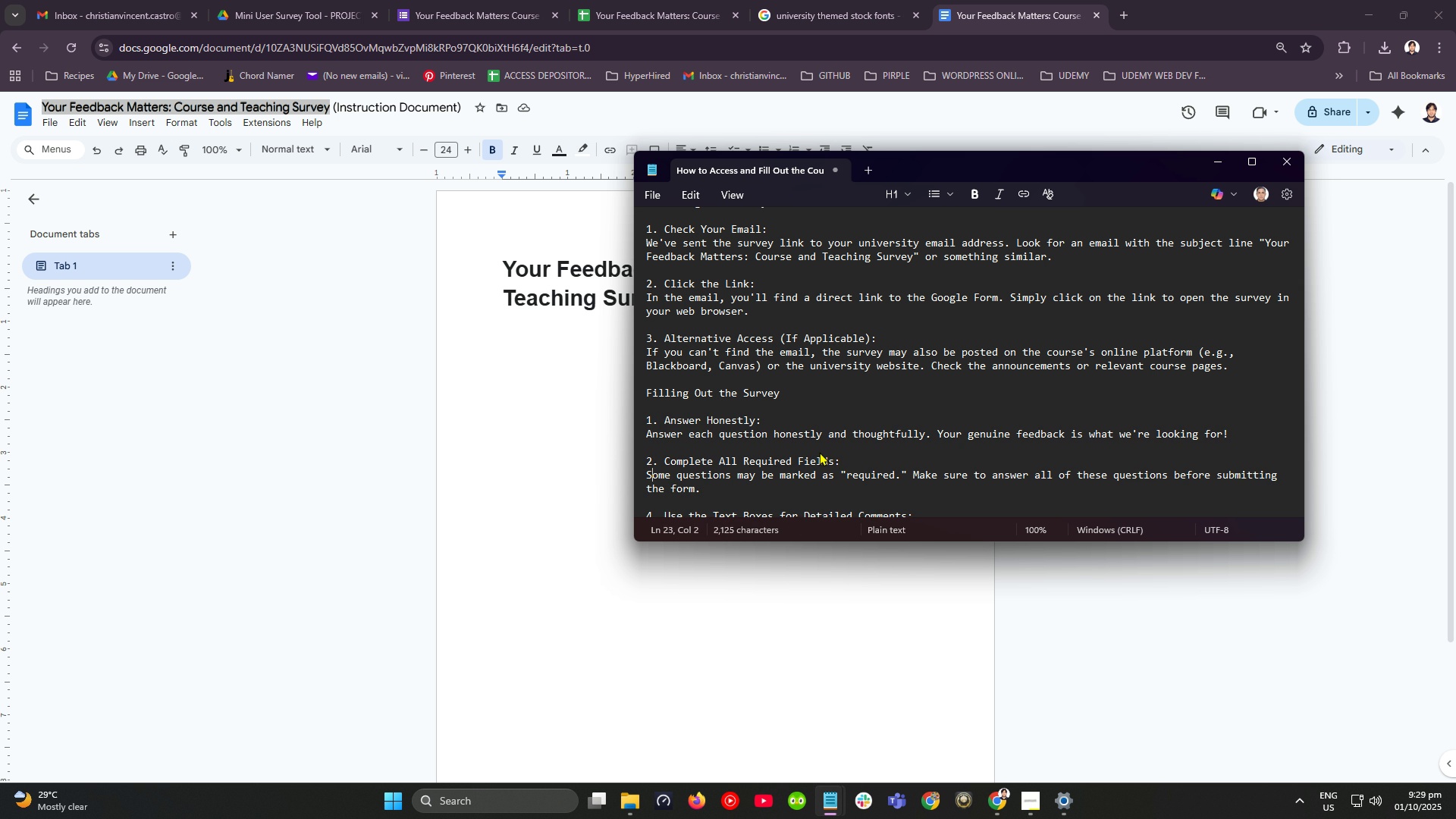 
key(ArrowUp)
 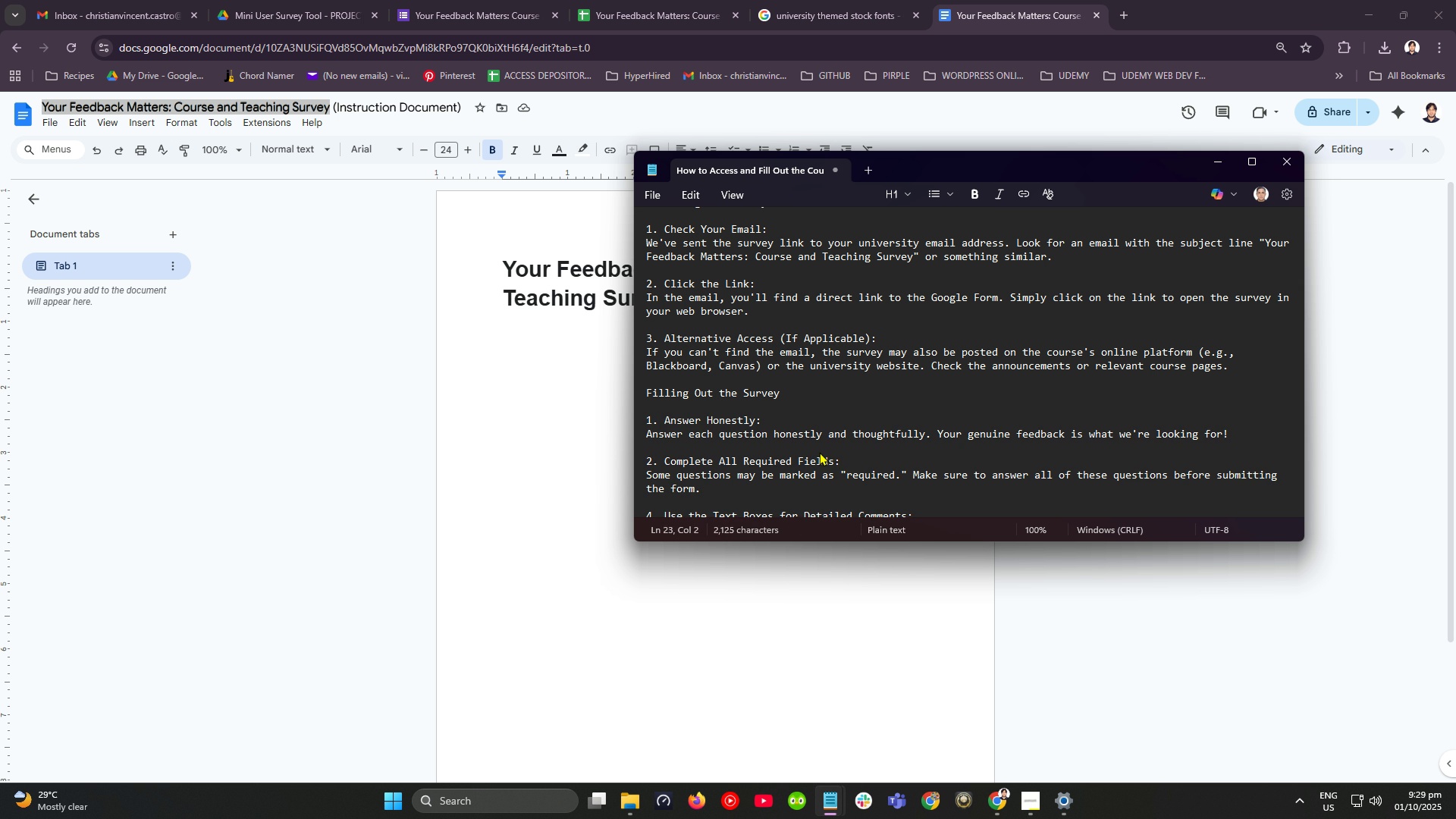 
key(ArrowUp)
 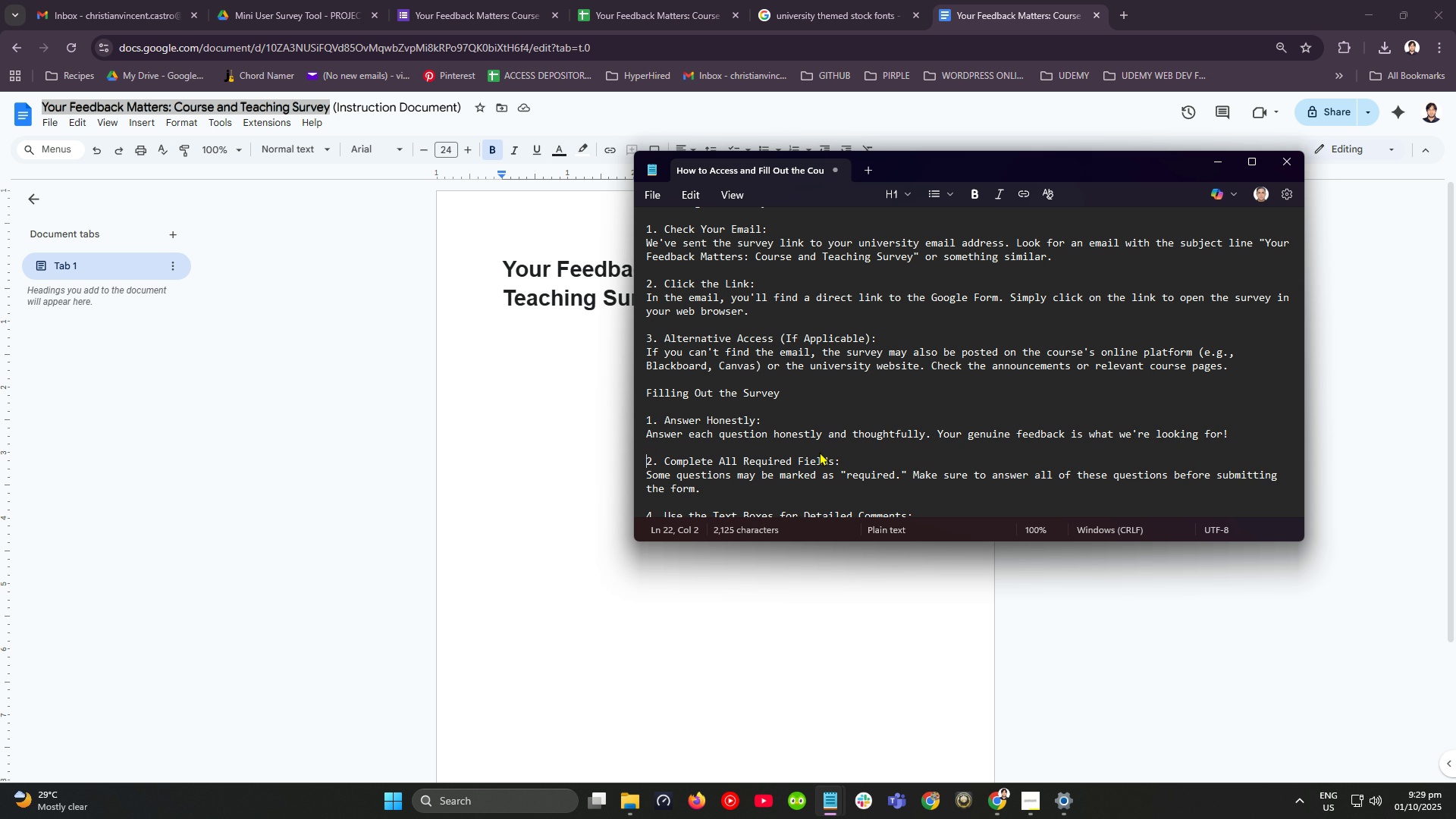 
key(ArrowLeft)